 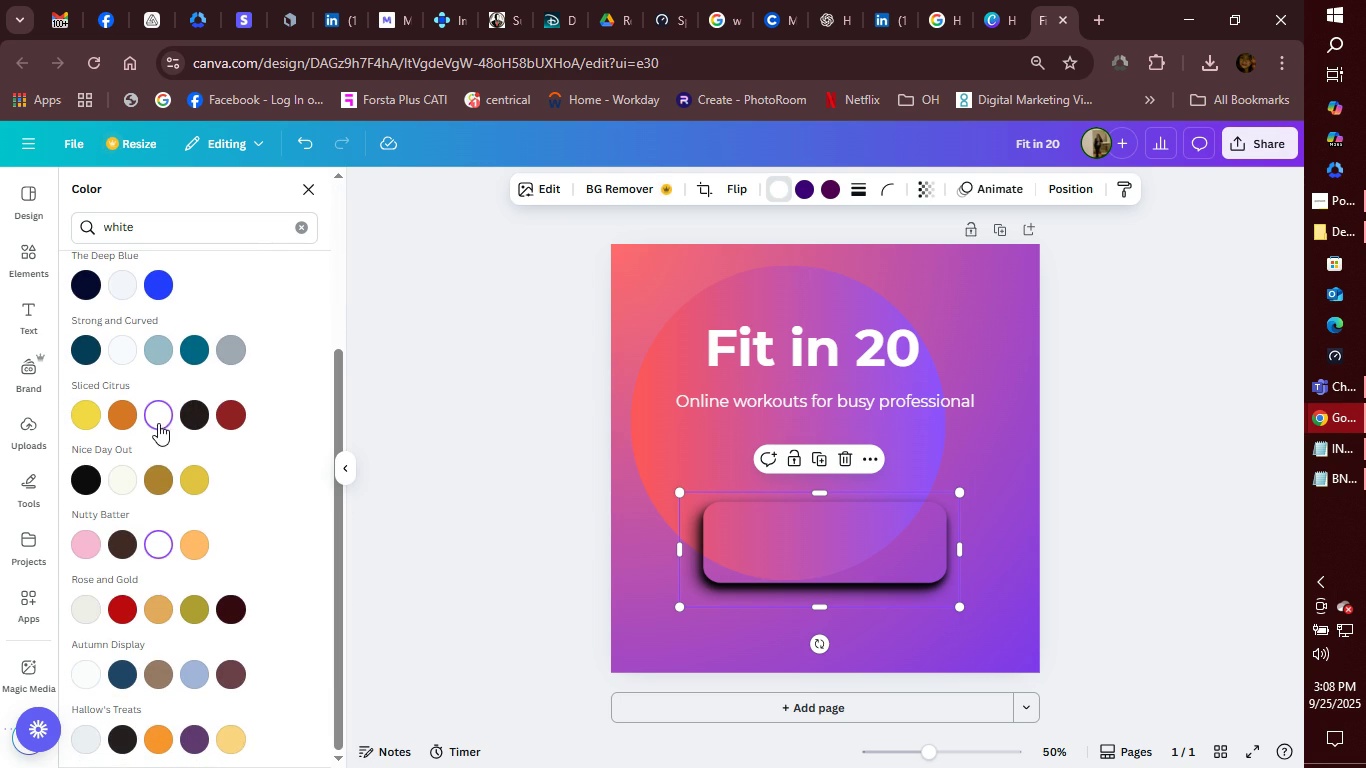 
double_click([161, 539])
 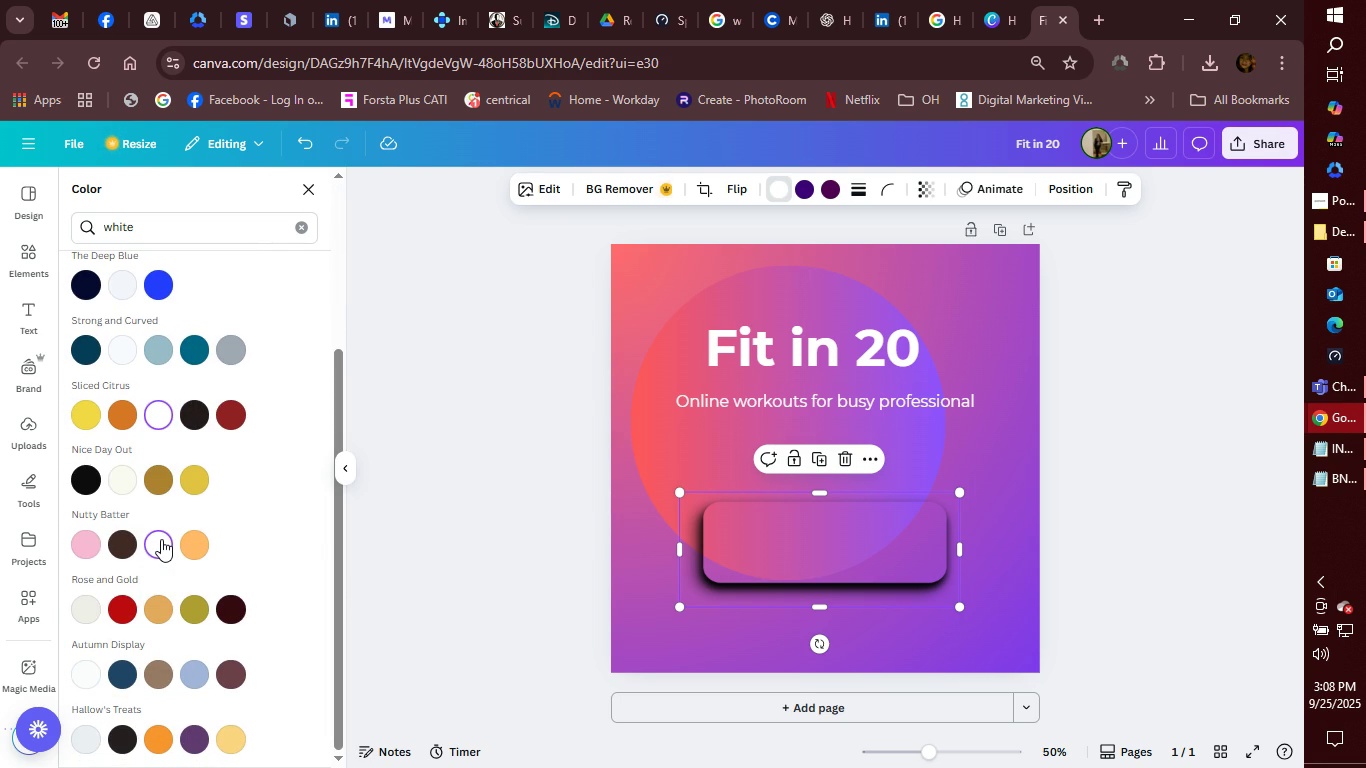 
triple_click([161, 539])
 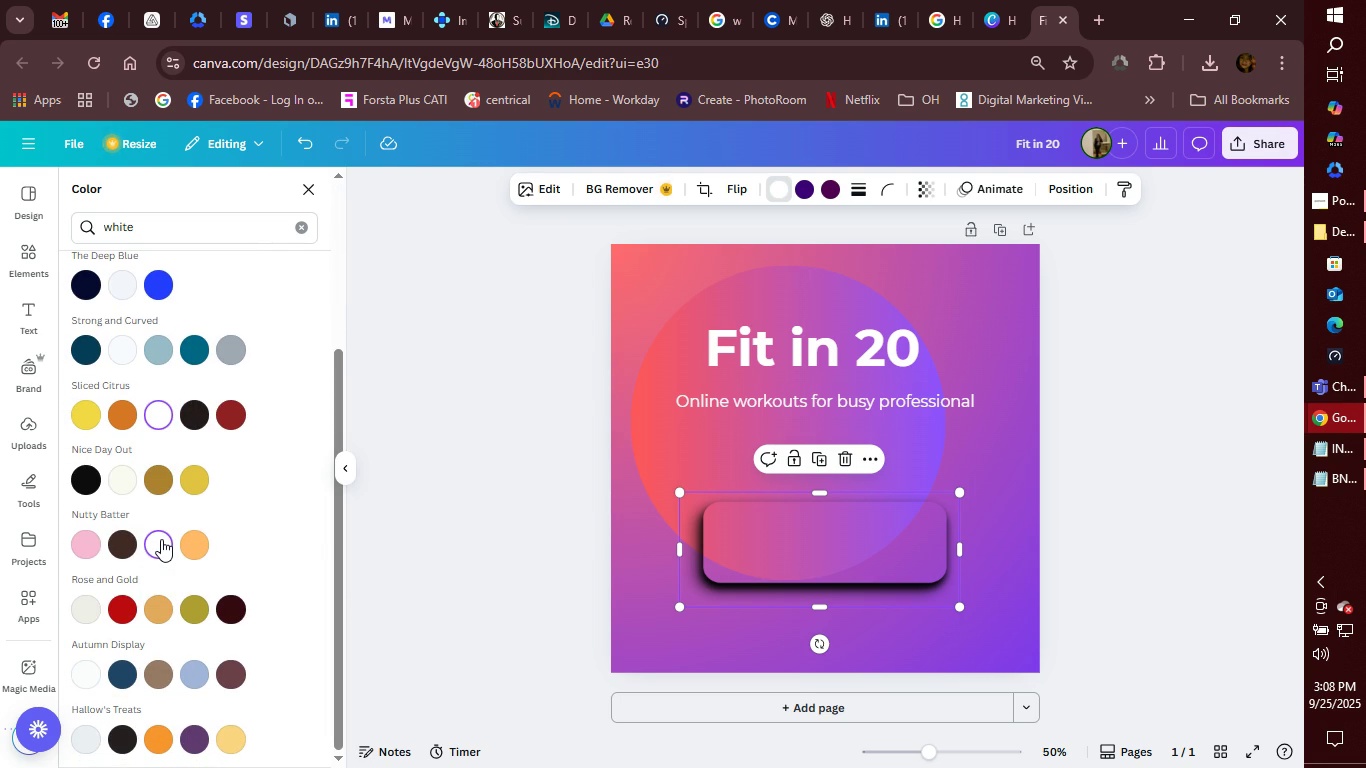 
triple_click([161, 539])
 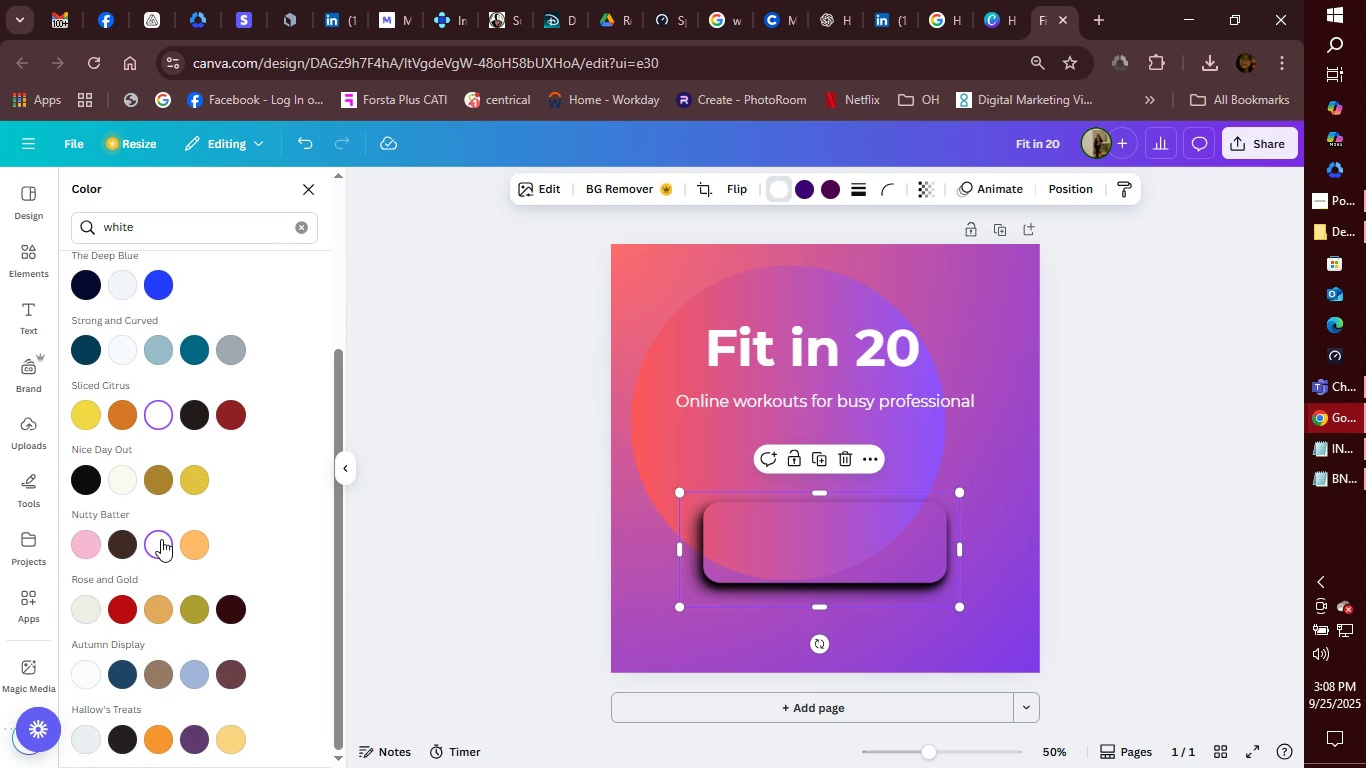 
triple_click([161, 539])